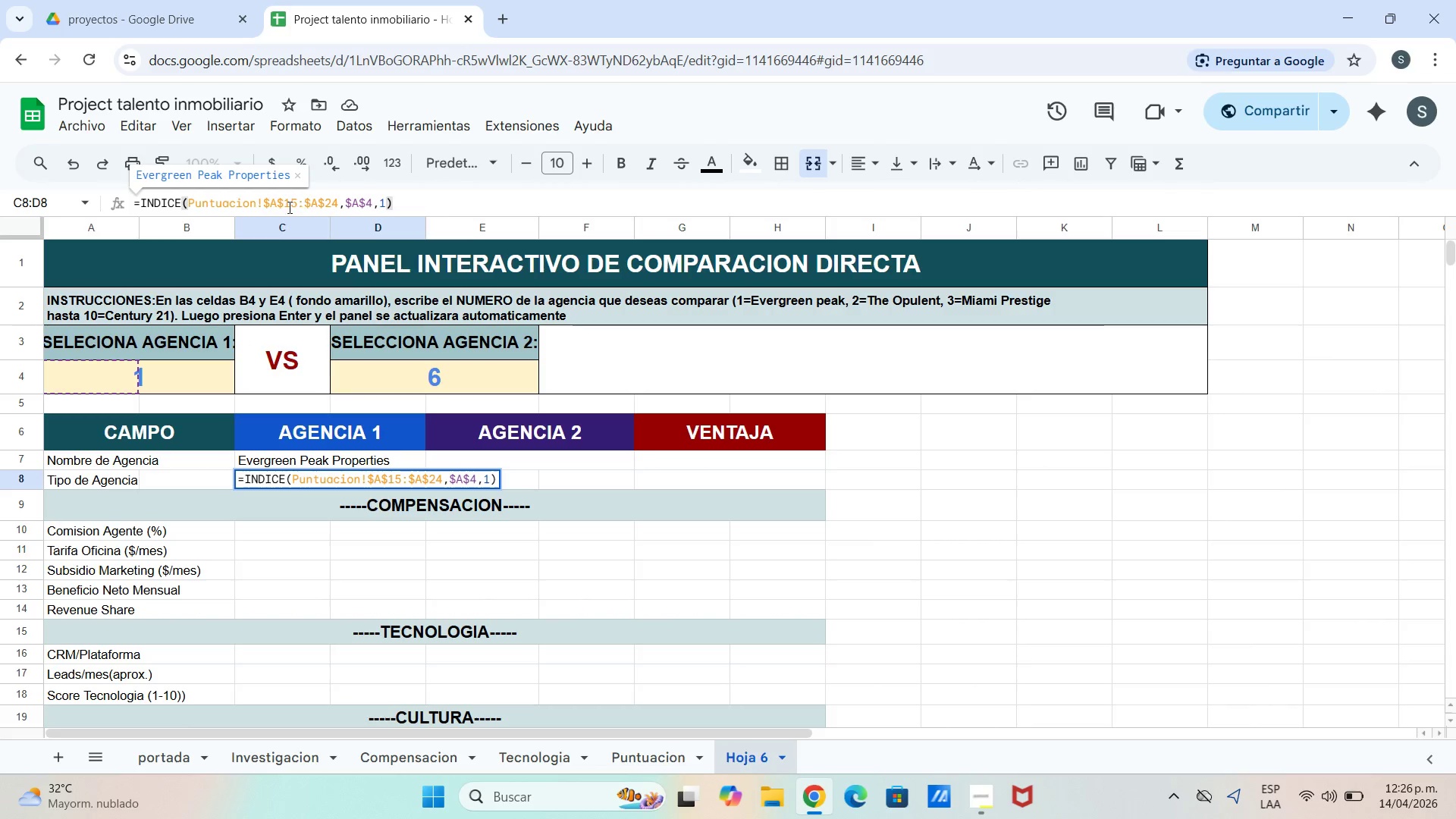 
left_click([260, 205])
 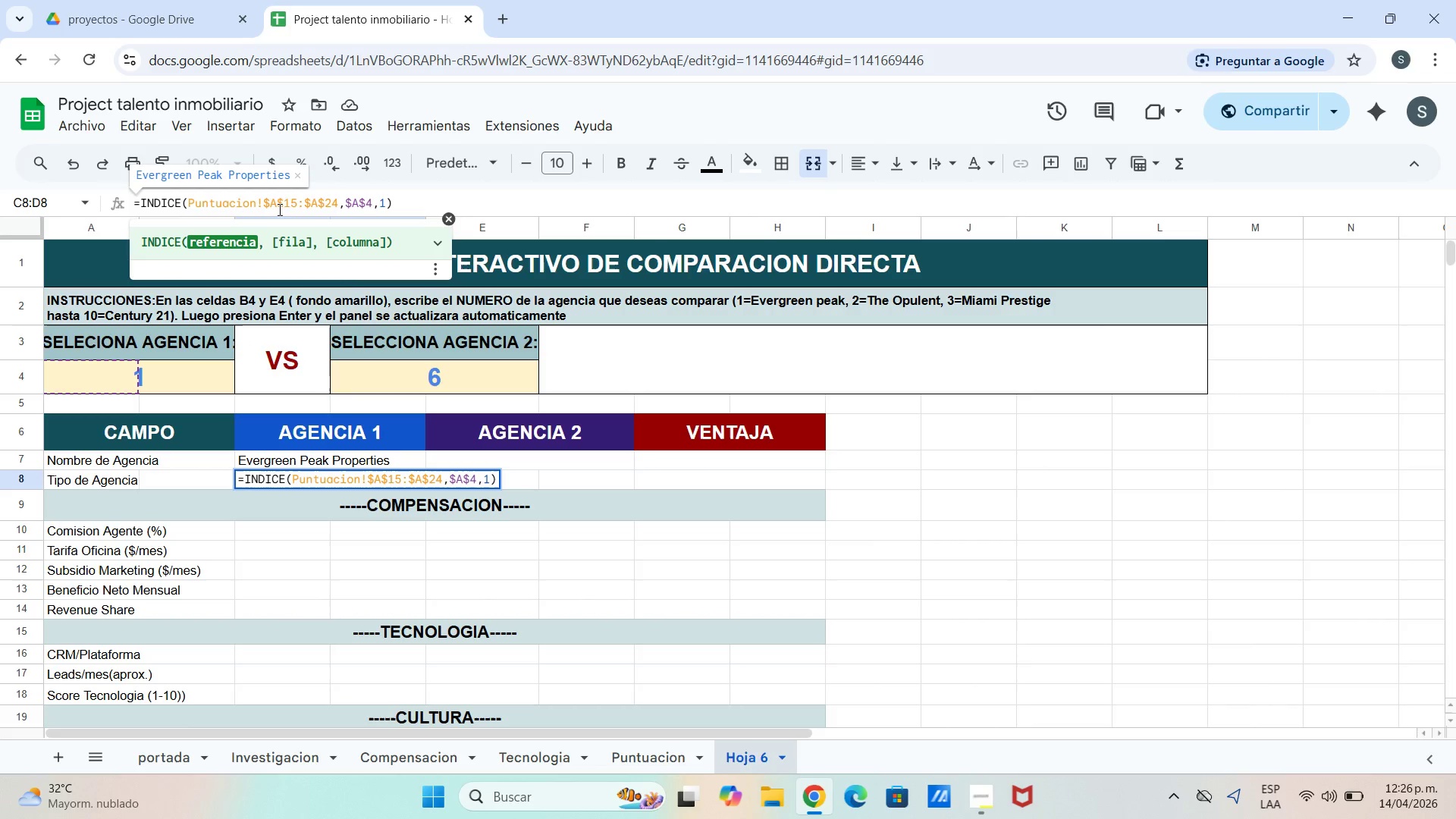 
left_click([258, 204])
 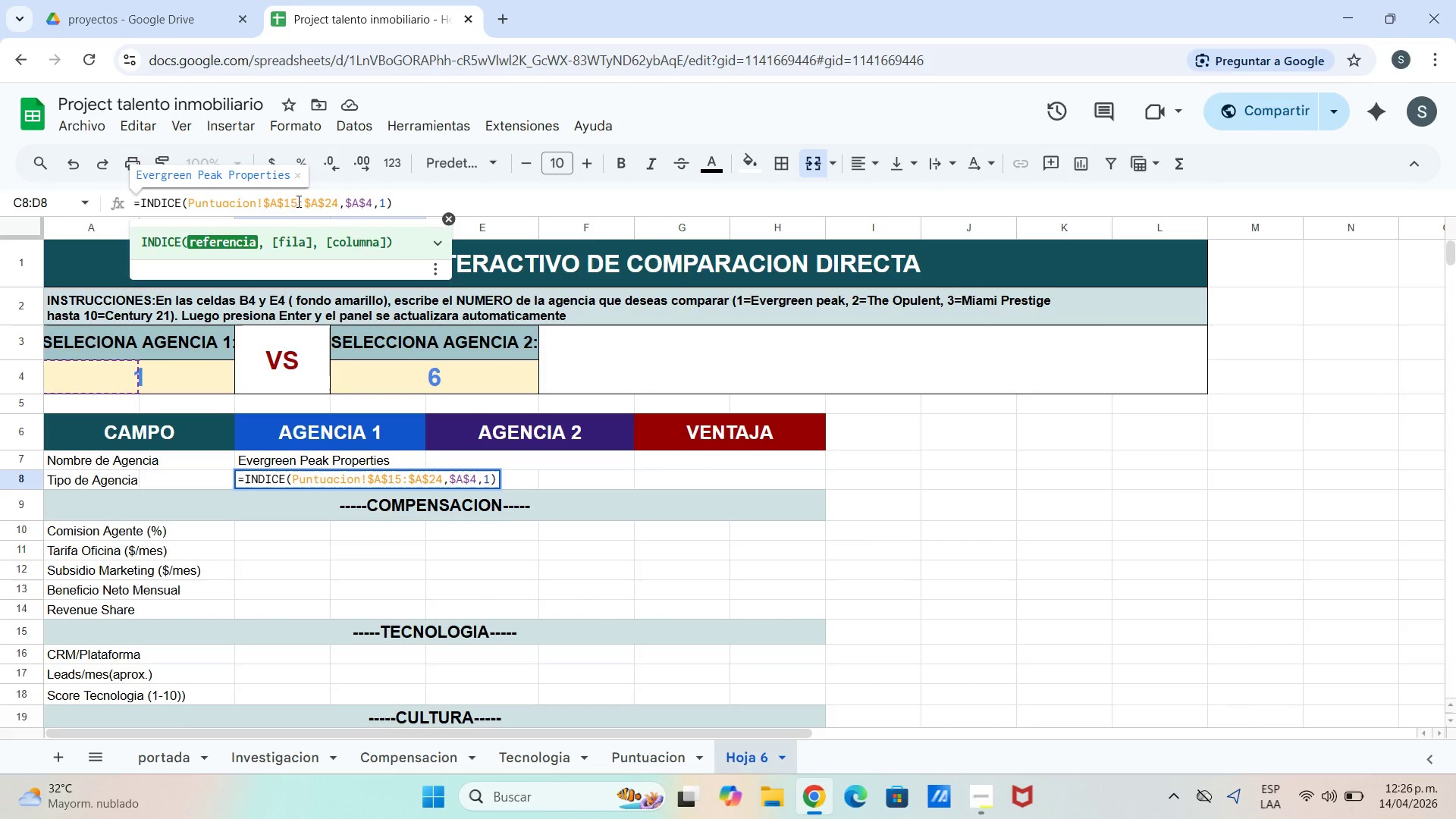 
hold_key(key=Backspace, duration=0.77)
 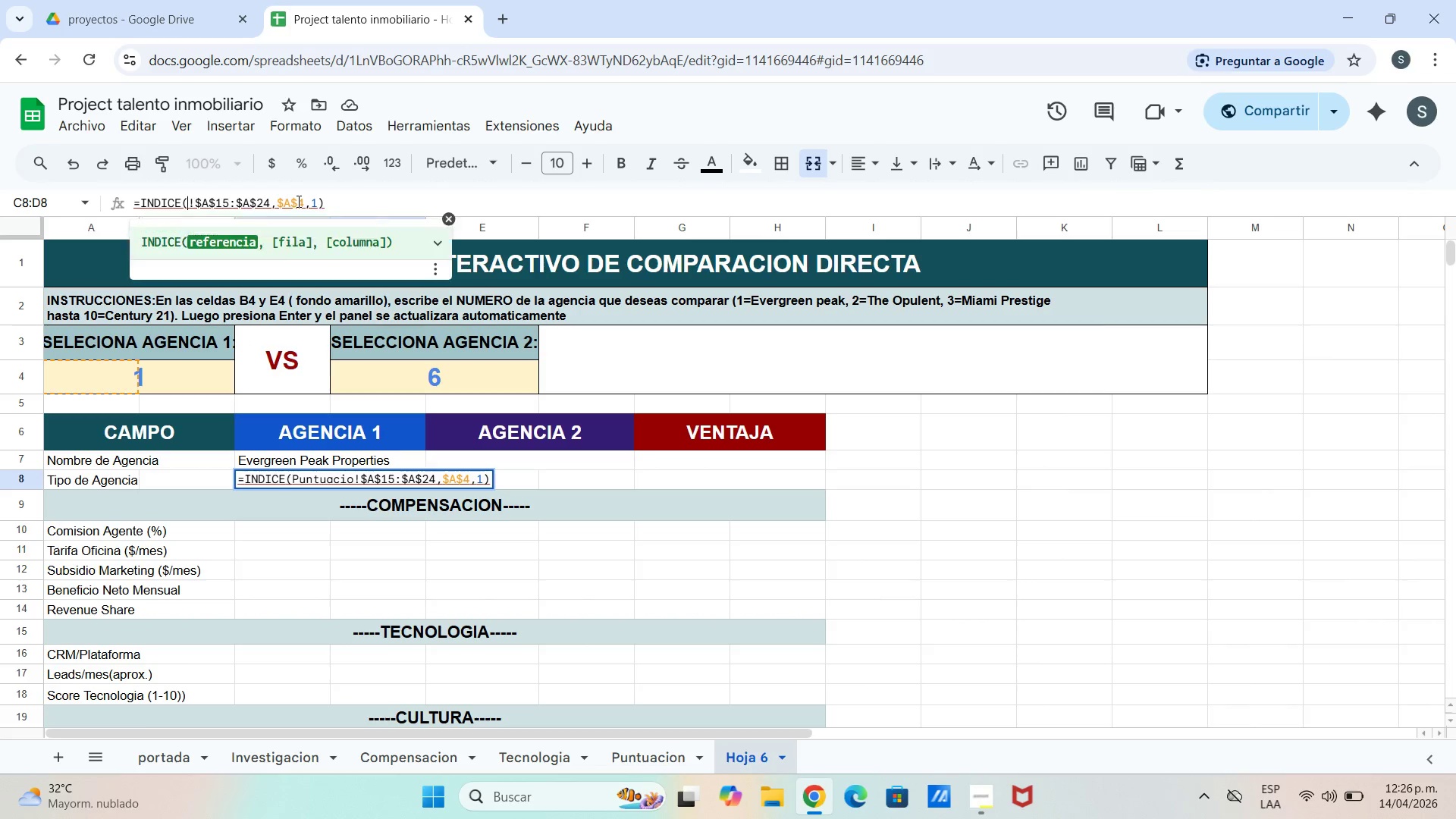 
key(Backspace)
type(*Panel Comparativo)
 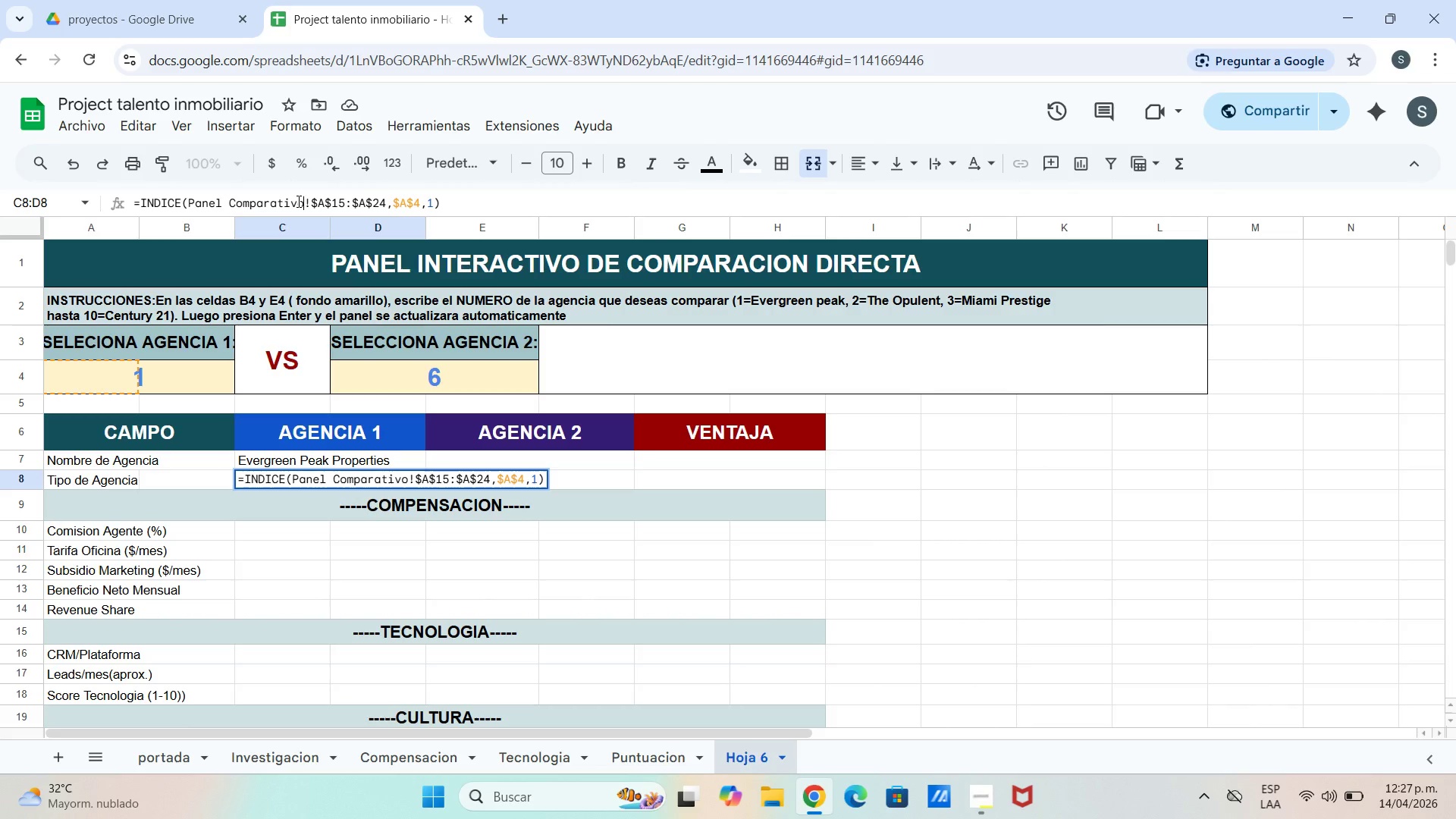 
wait(24.86)
 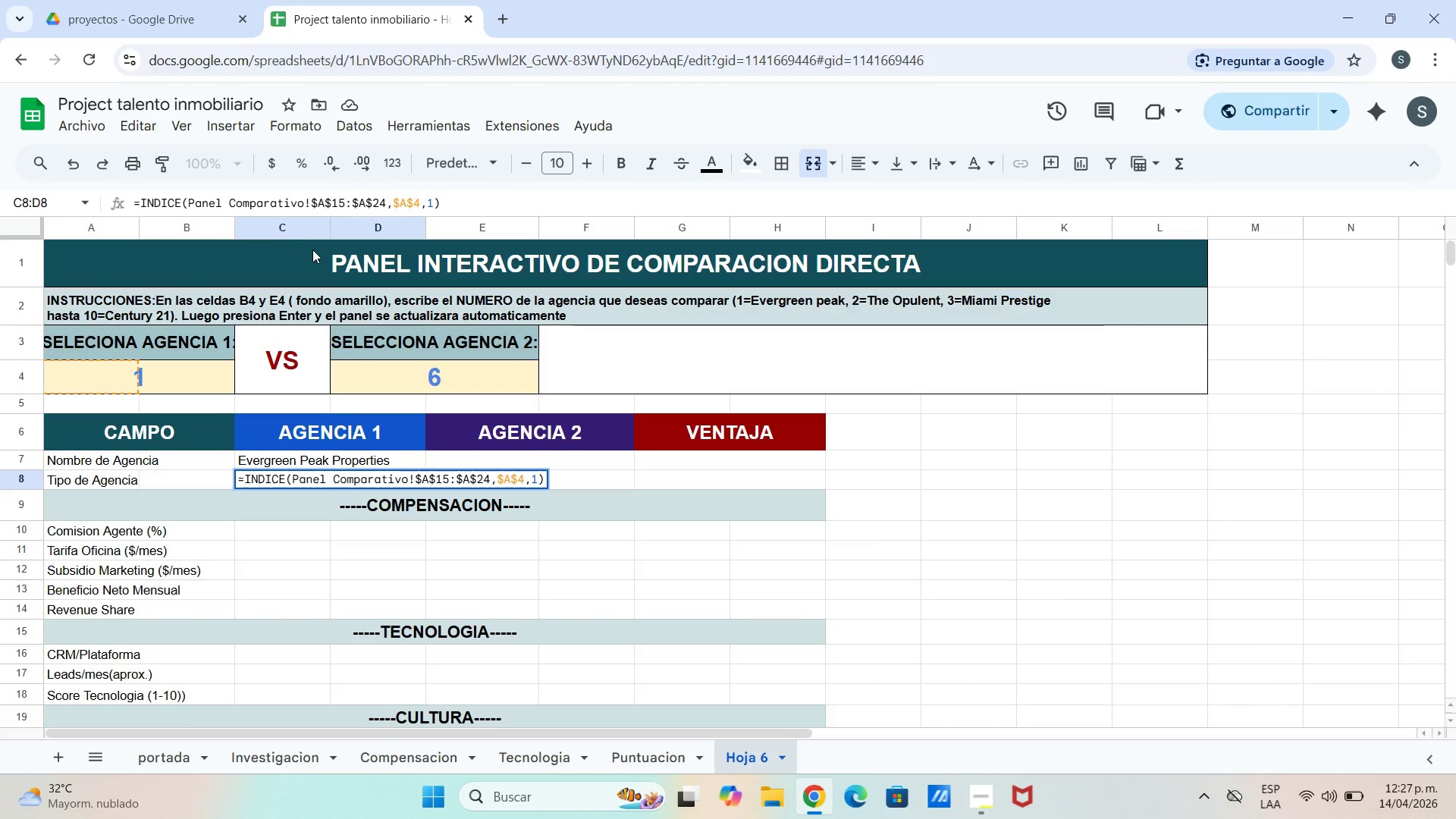 
hold_key(key=Backspace, duration=0.66)
 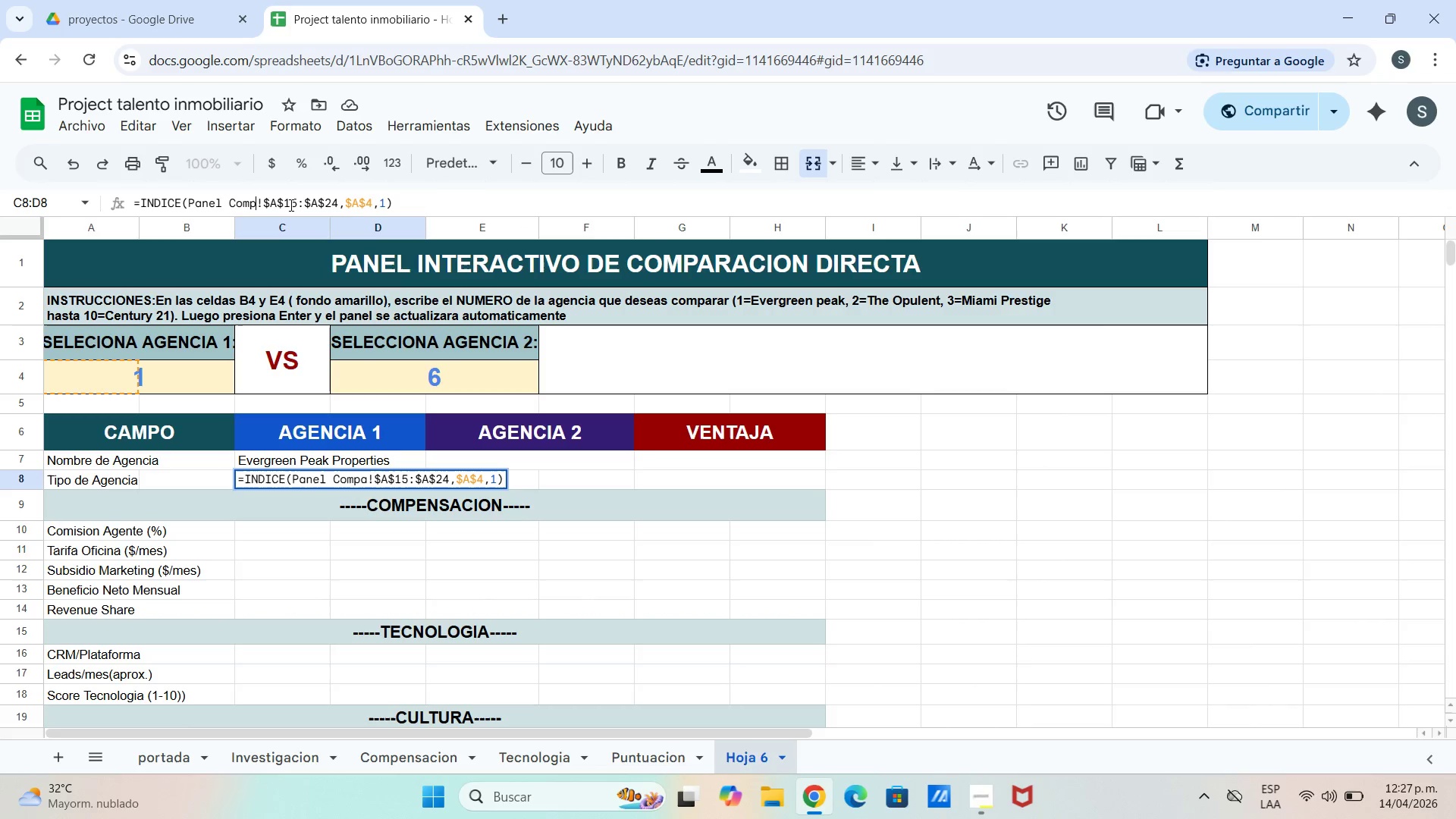 
key(Backspace)
key(Backspace)
key(Backspace)
key(Backspace)
key(Backspace)
key(Backspace)
key(Backspace)
key(Backspace)
key(Backspace)
key(Backspace)
key(Backspace)
type([puntuacion[)
 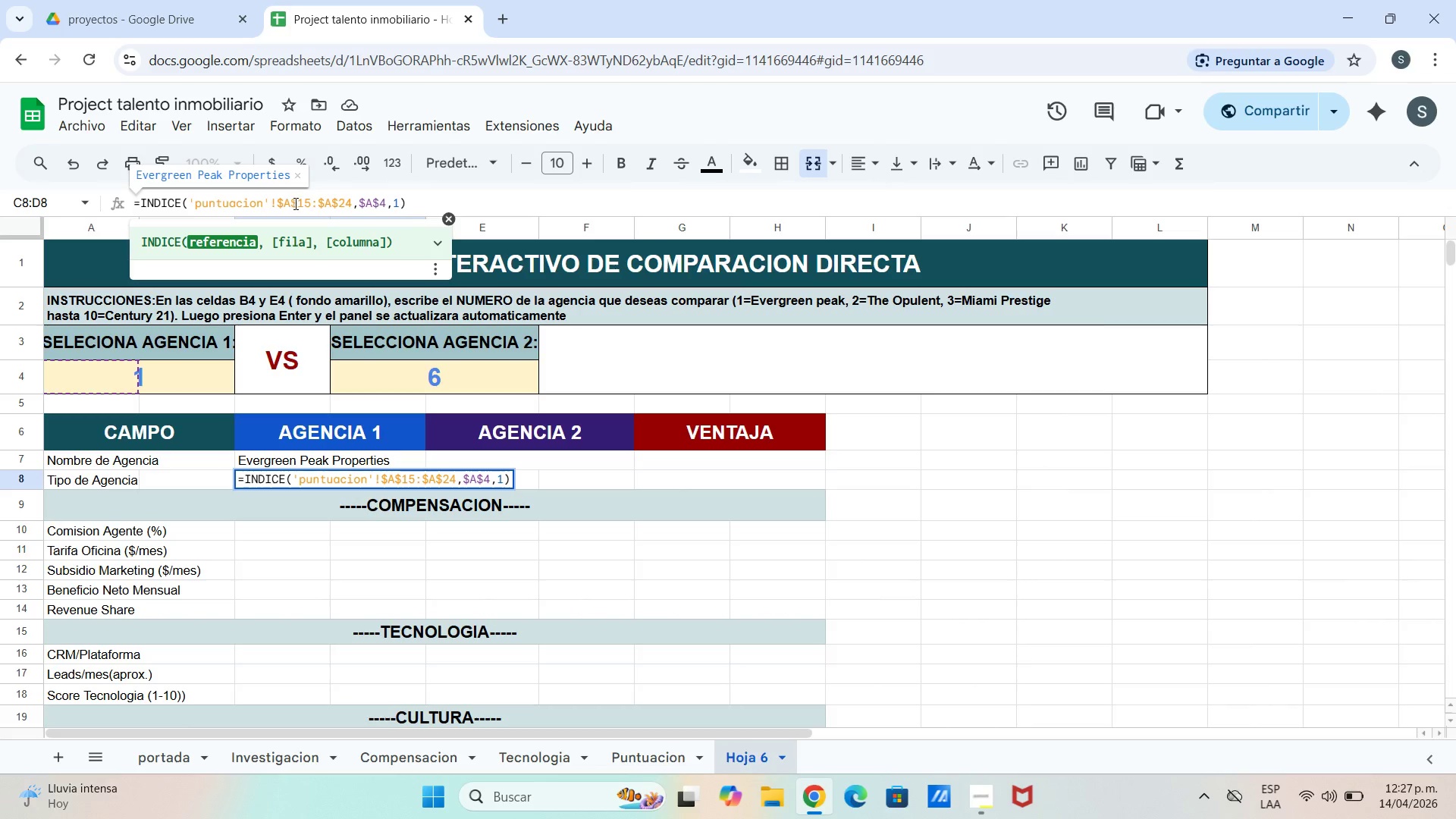 
left_click([291, 202])
 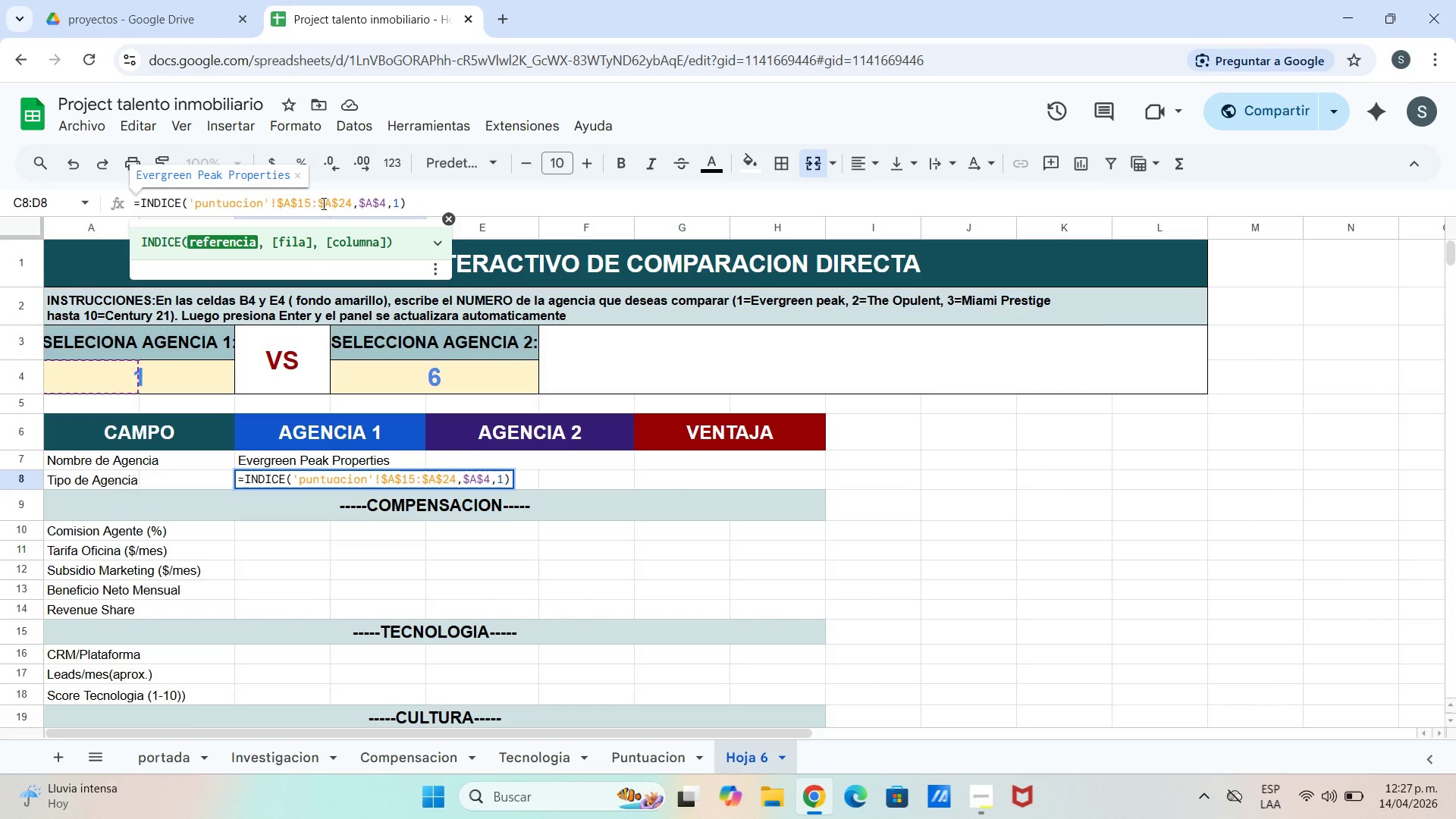 
key(Backspace)
 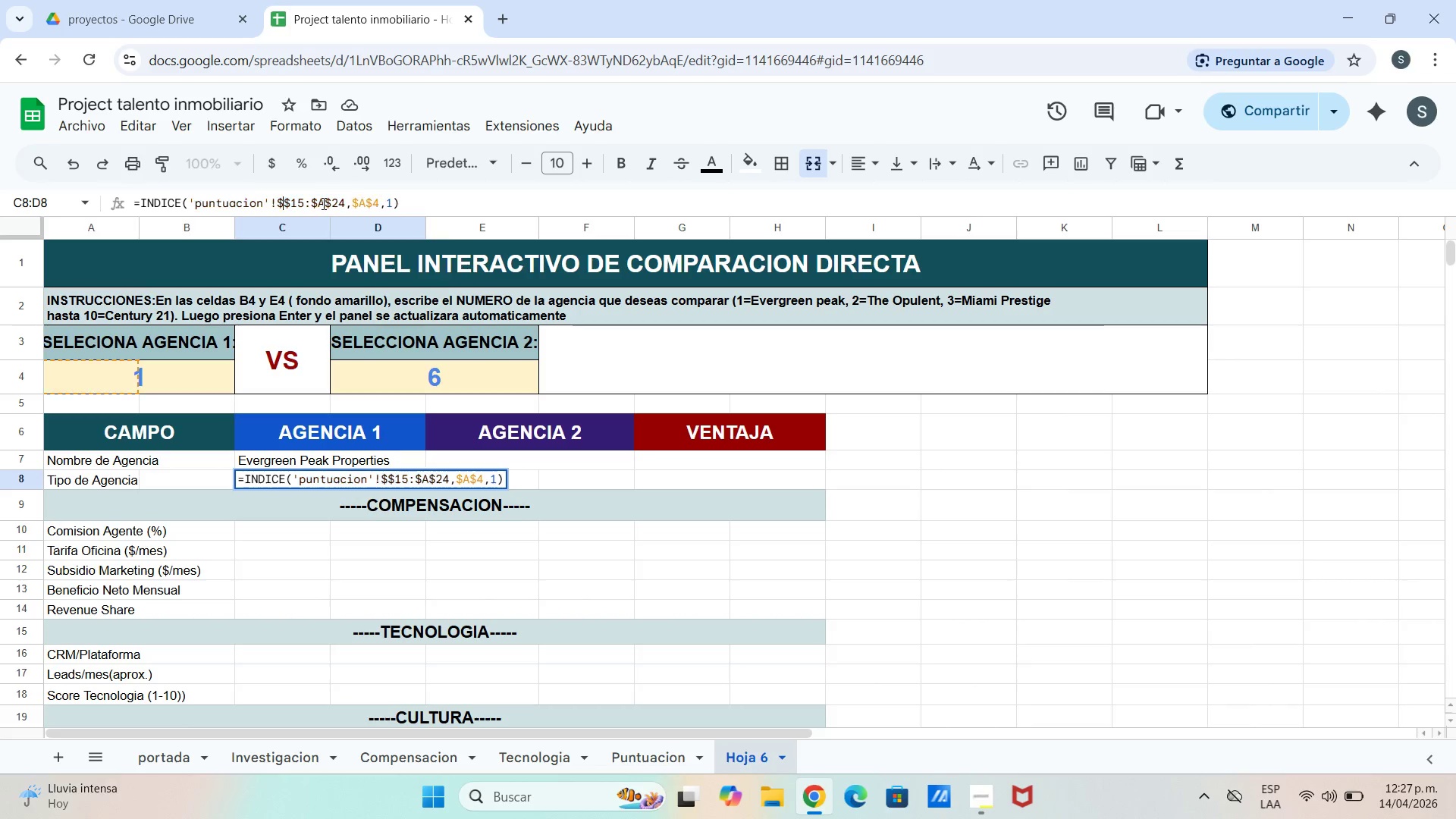 
key(B)
 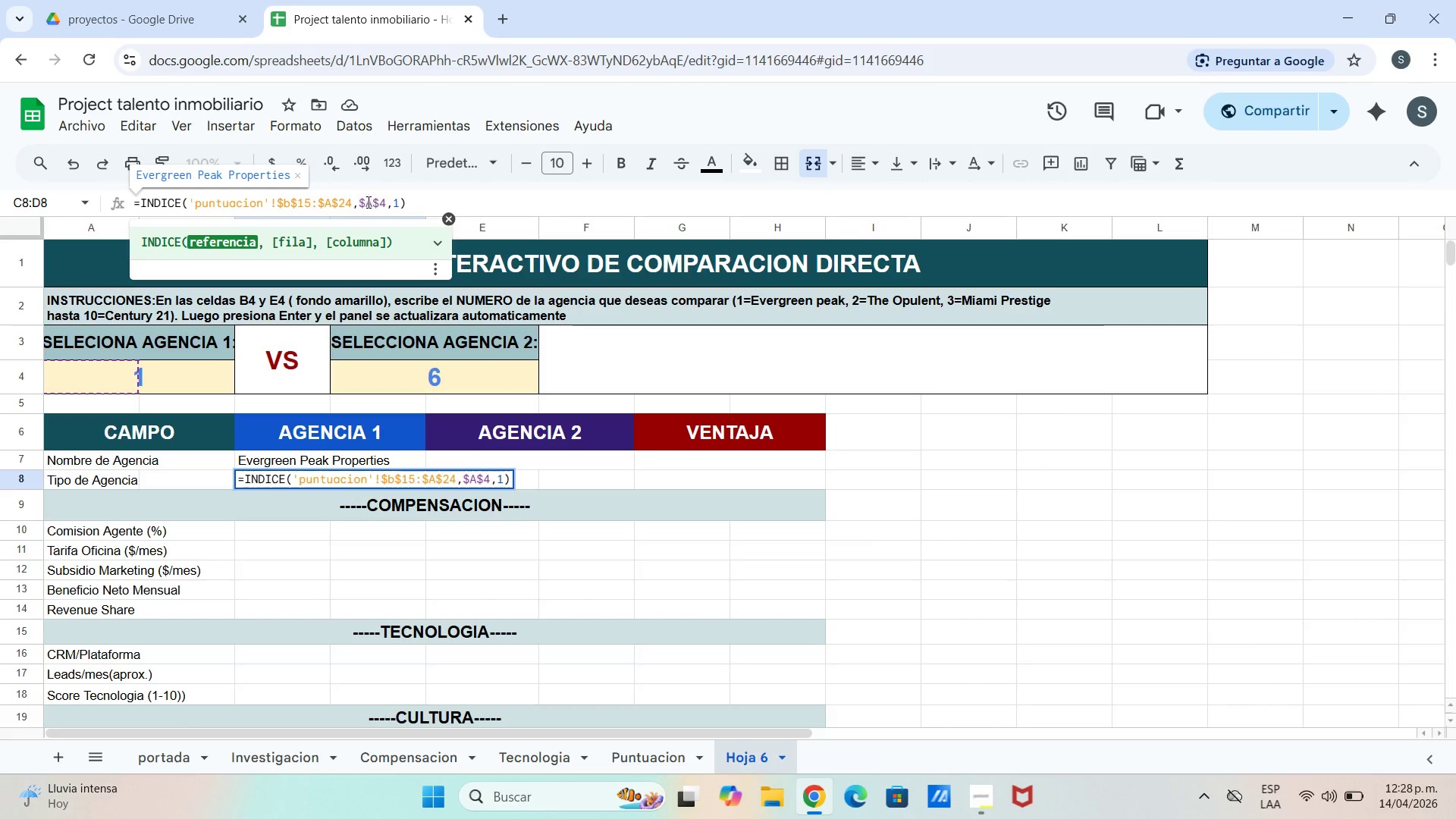 
left_click([333, 204])
 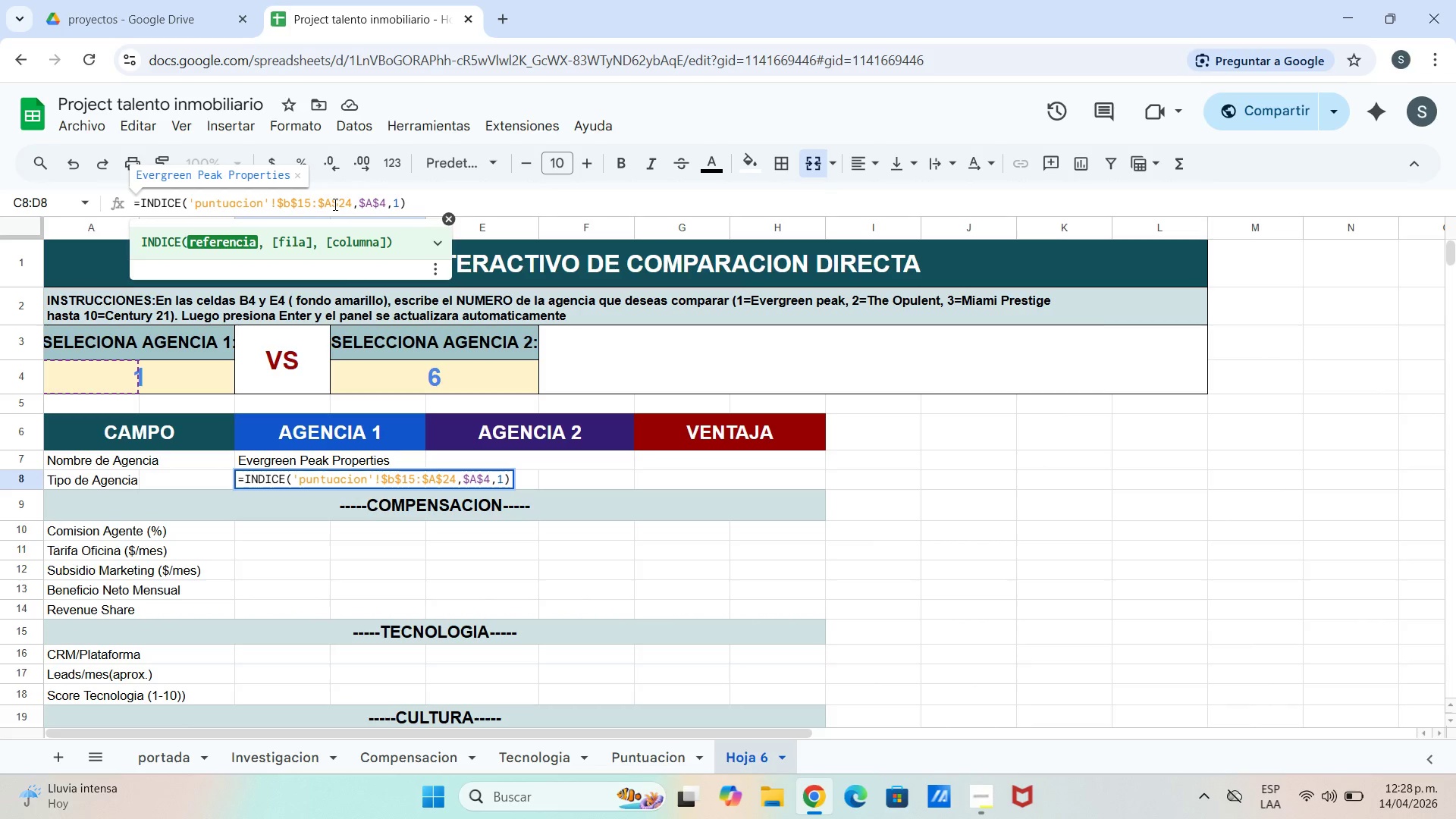 
key(Backspace)
 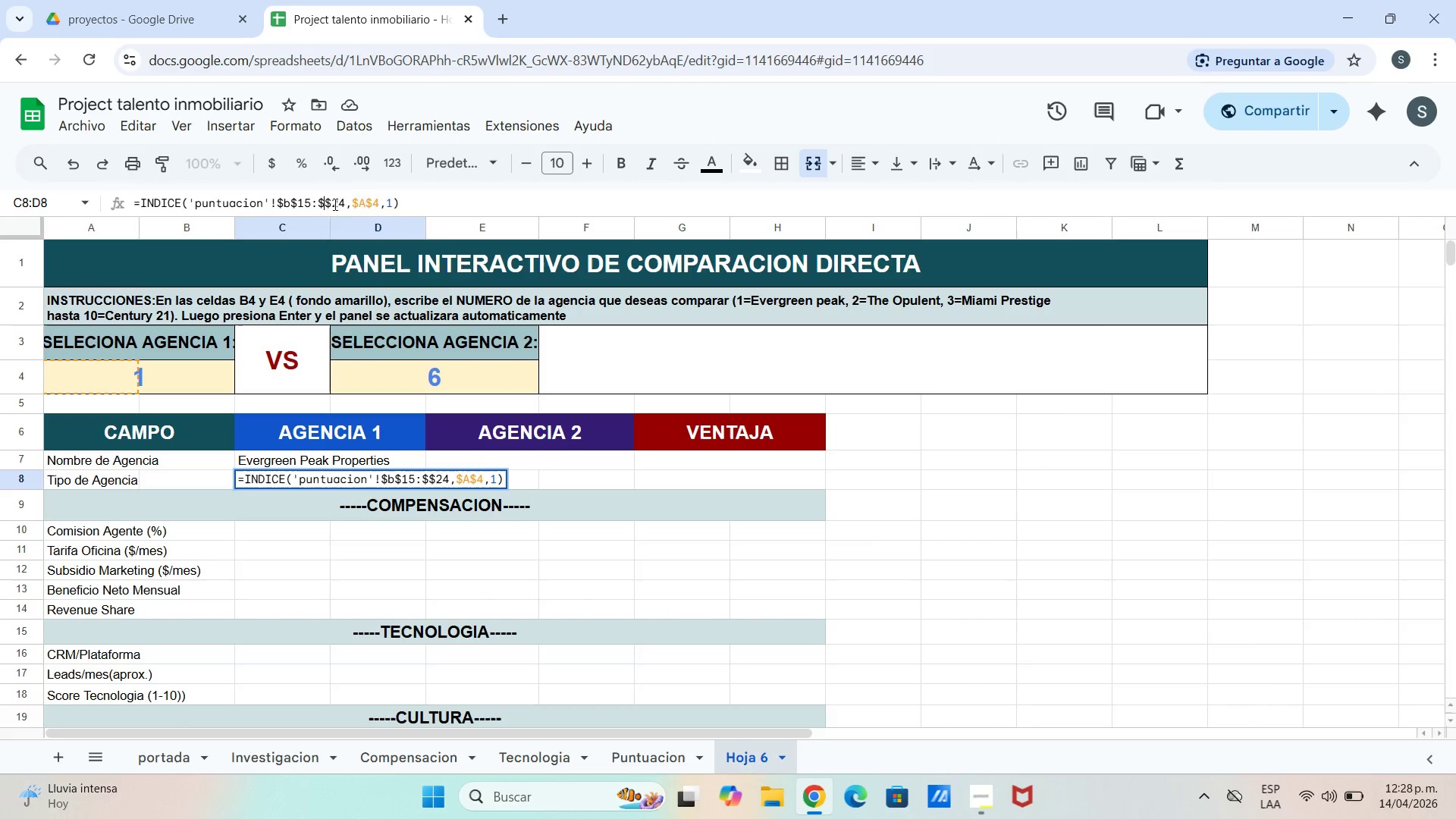 
key(B)
 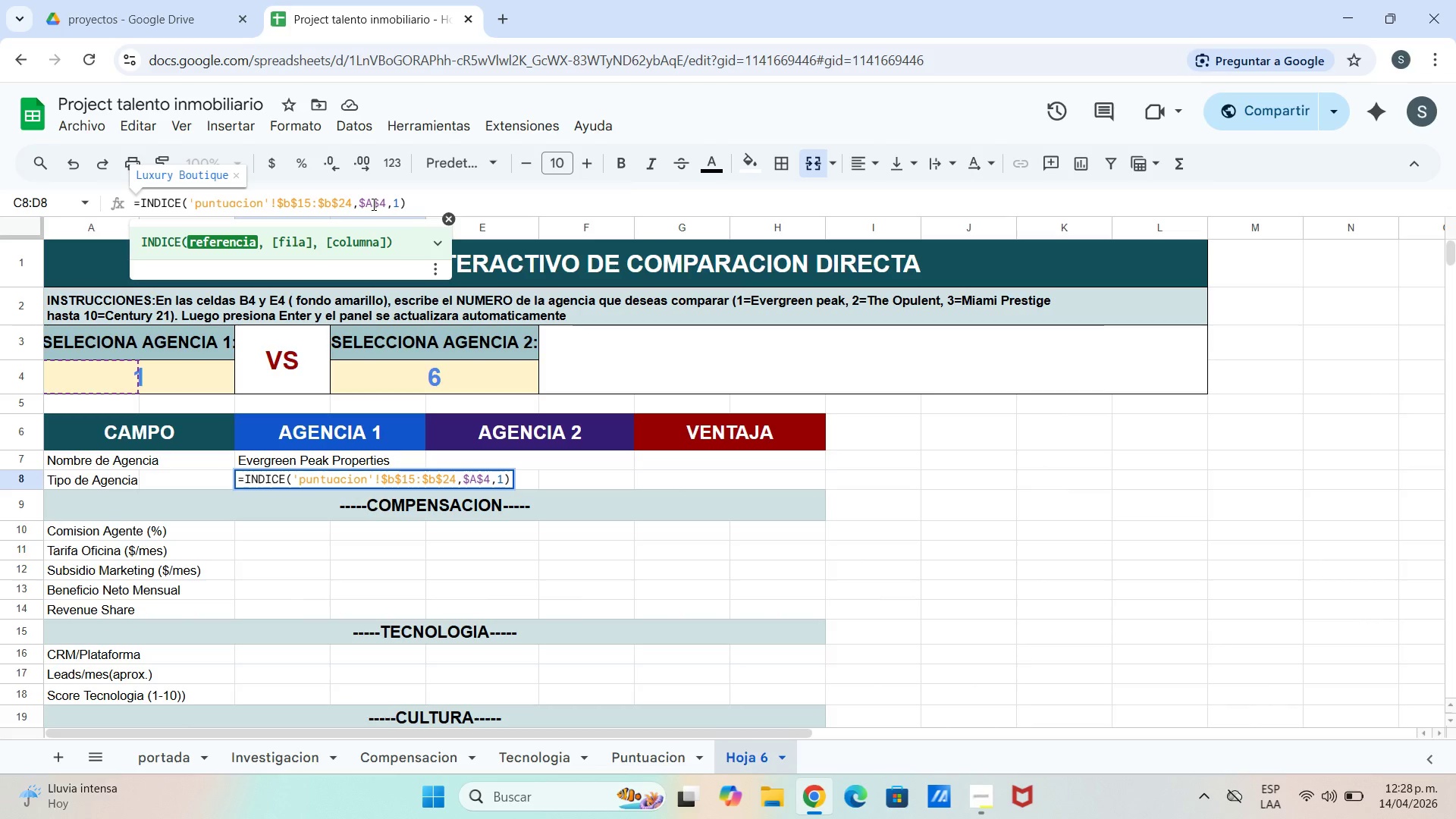 
left_click([372, 204])
 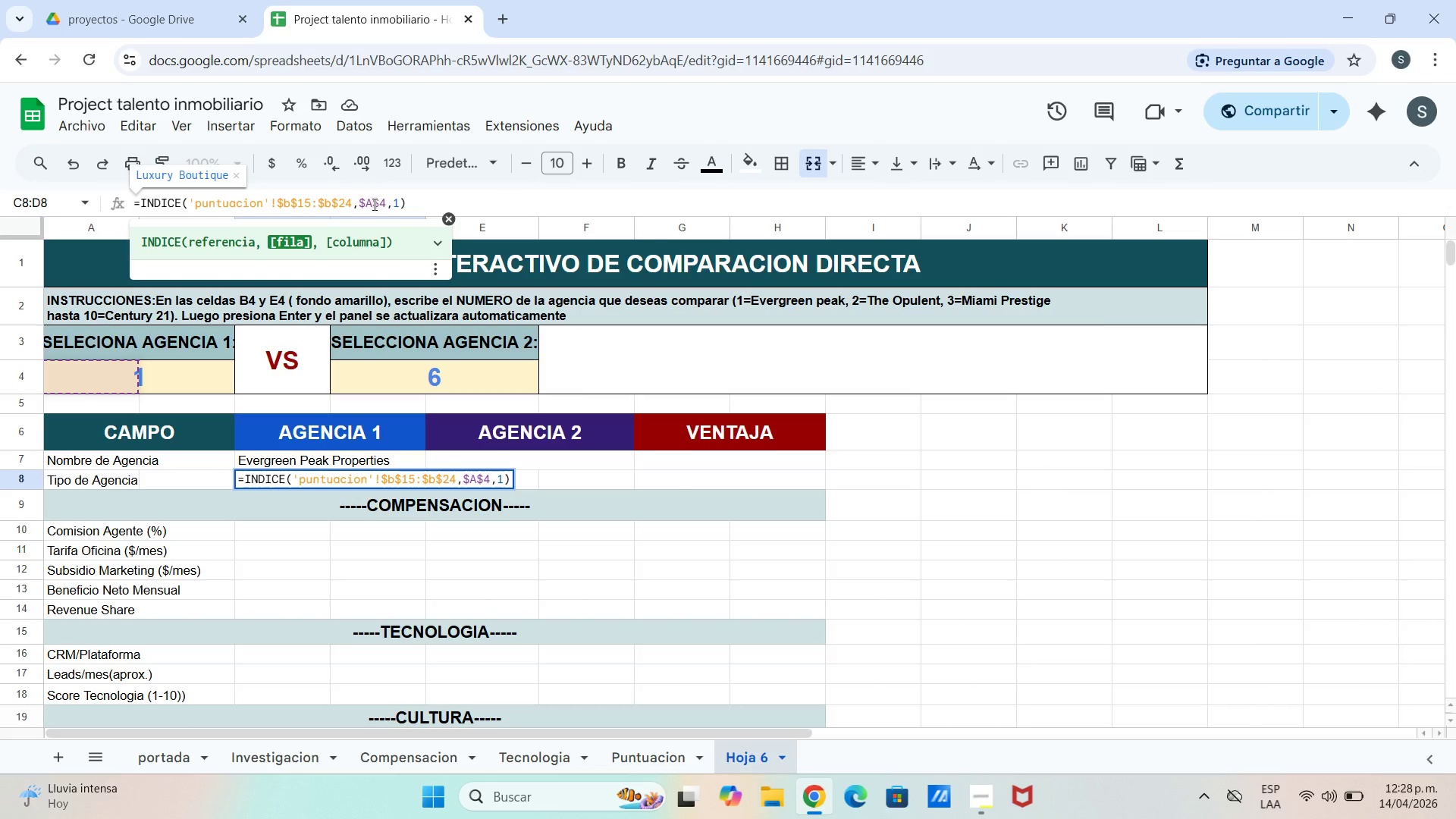 
key(Backspace)
 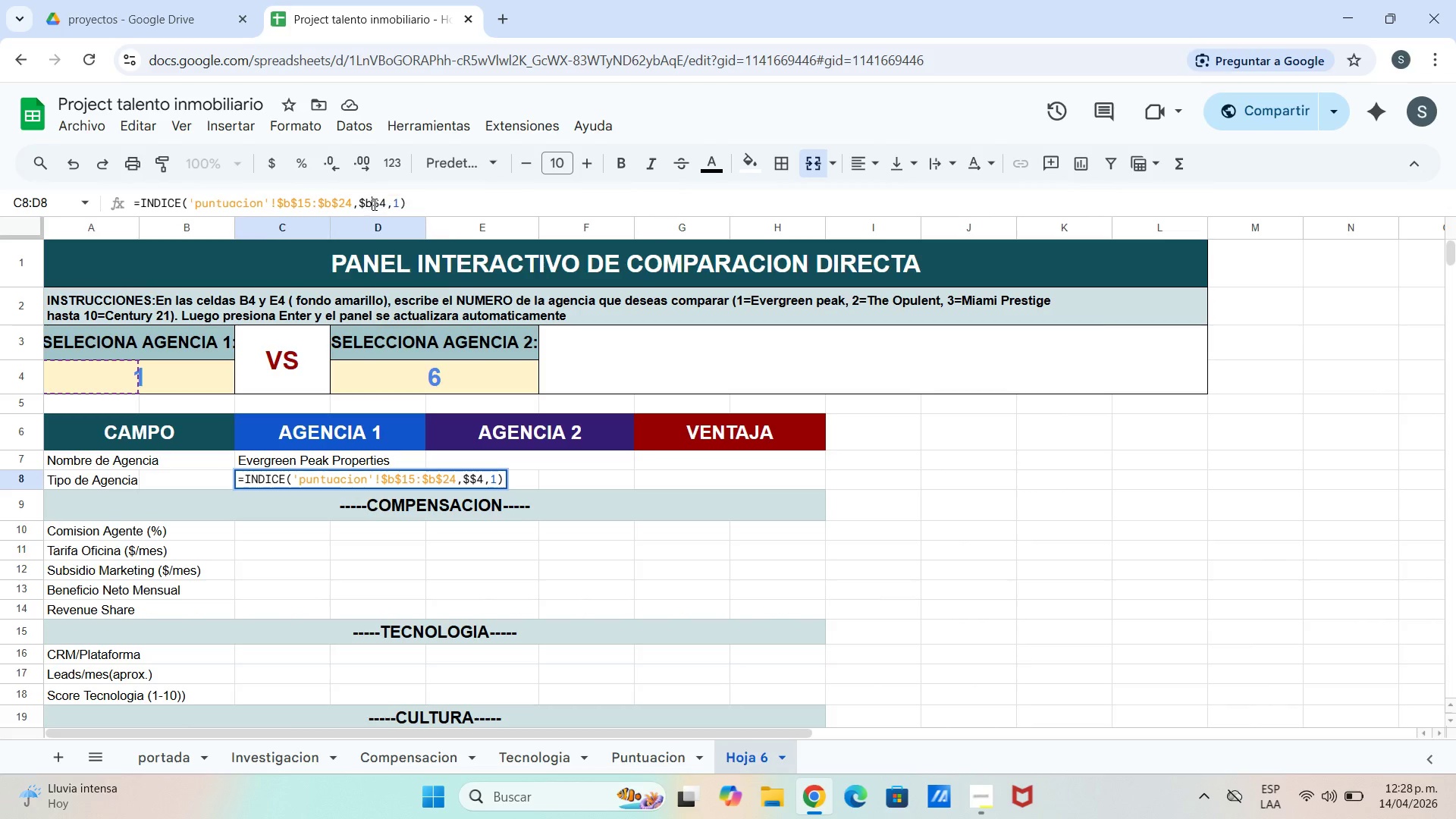 
key(B)
 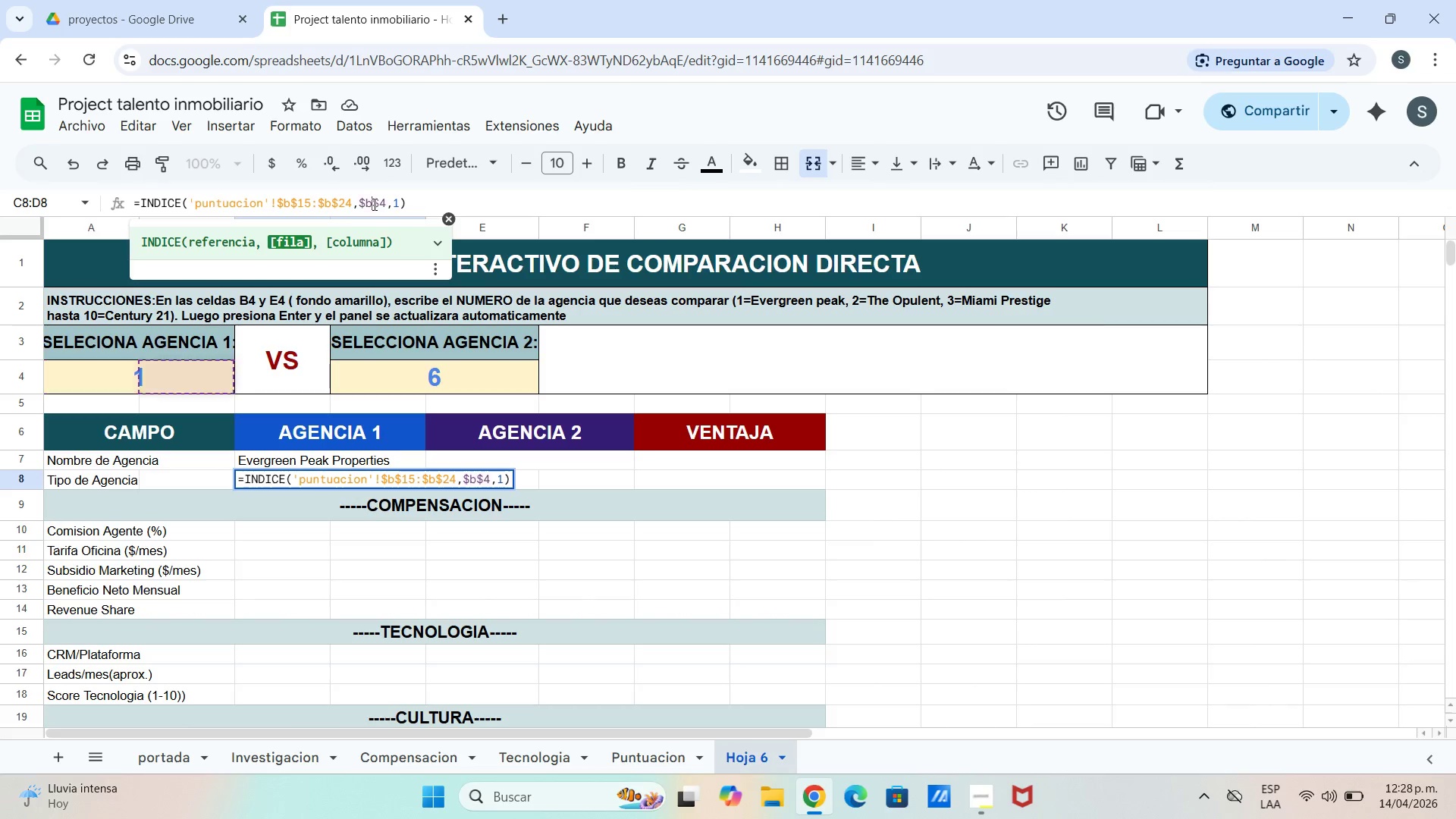 
key(Enter)
 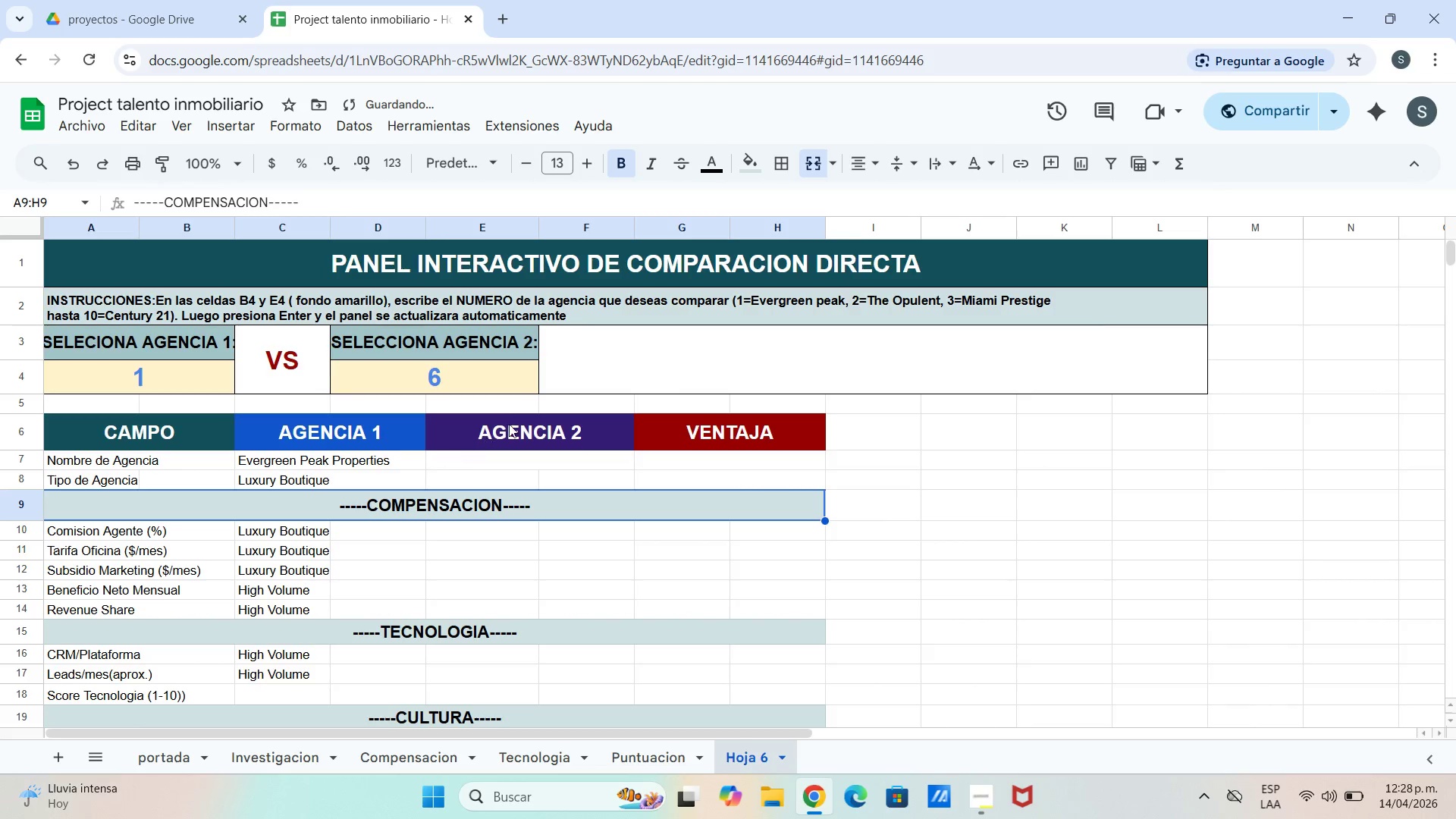 
mouse_move([566, 479])
 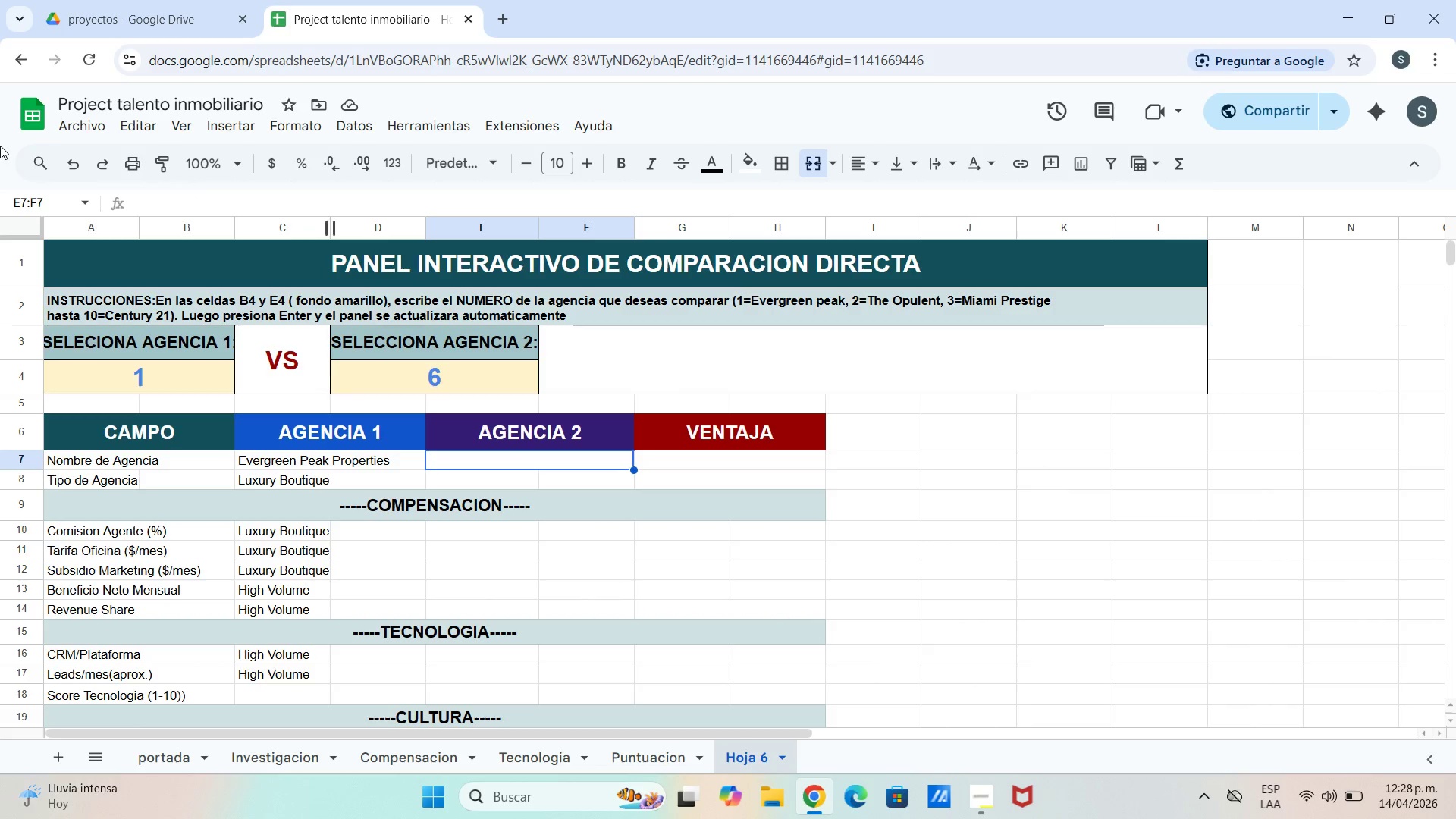 
left_click([71, 133])
 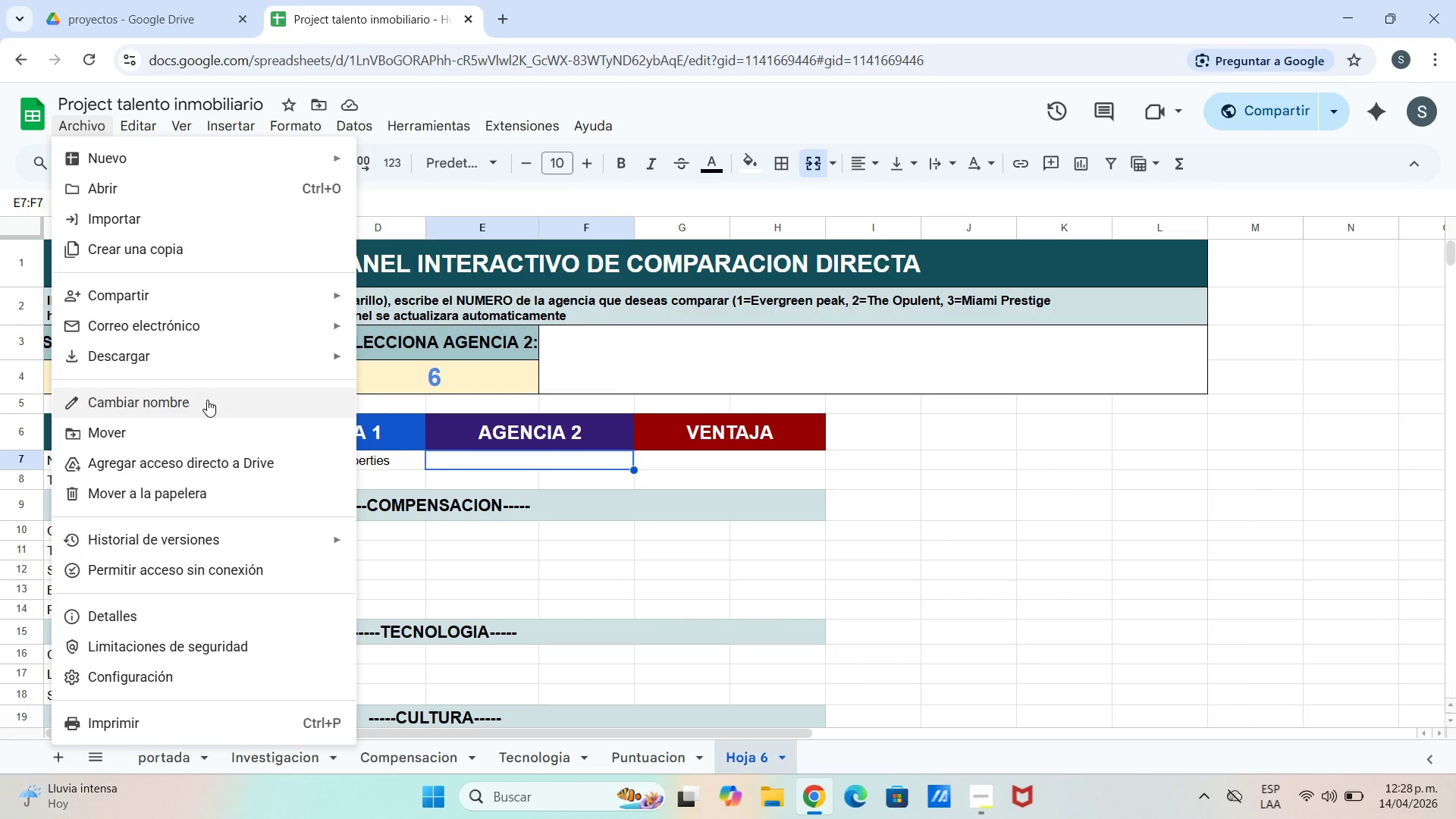 
left_click([196, 366])
 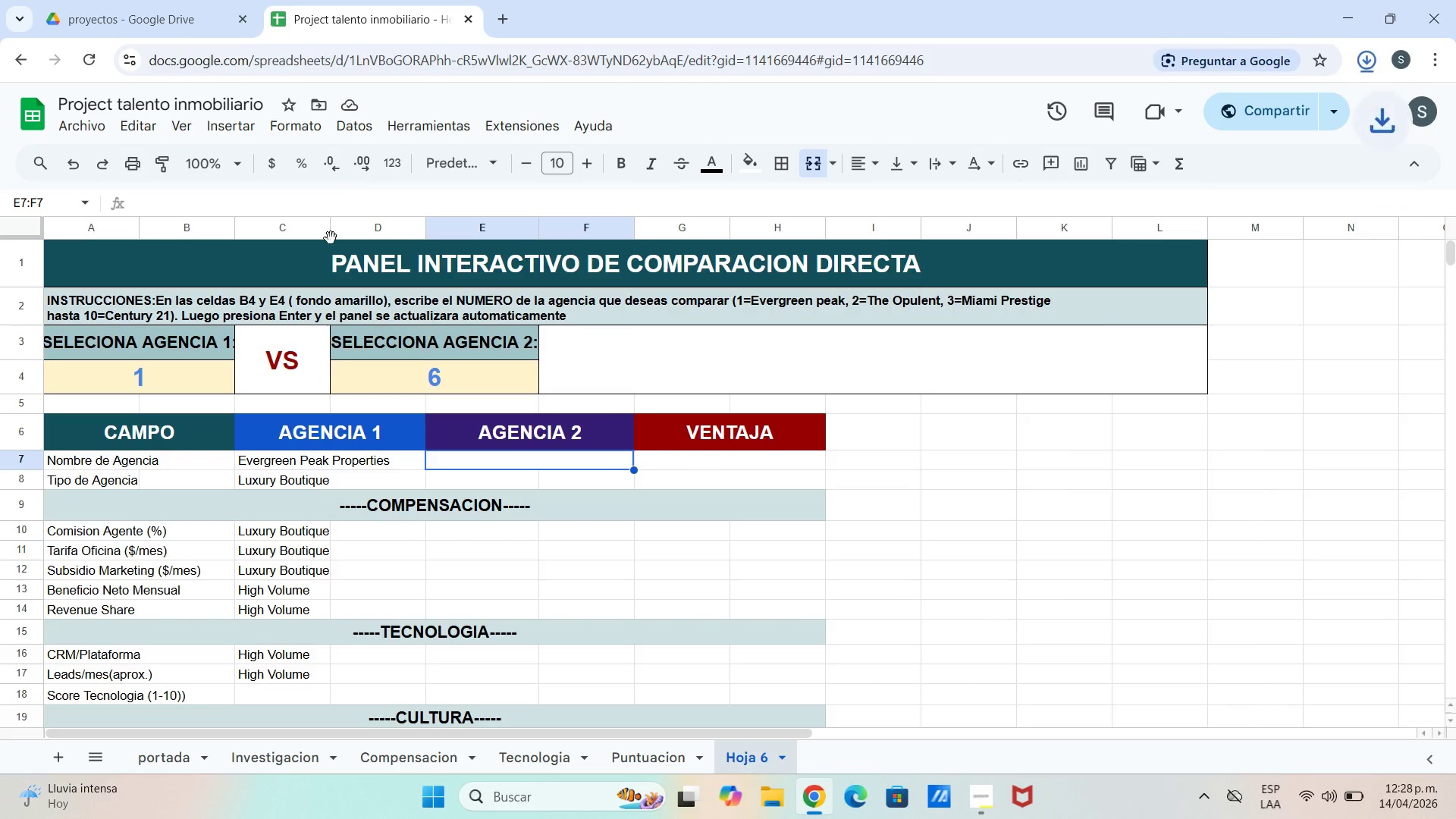 
left_click([73, 133])
 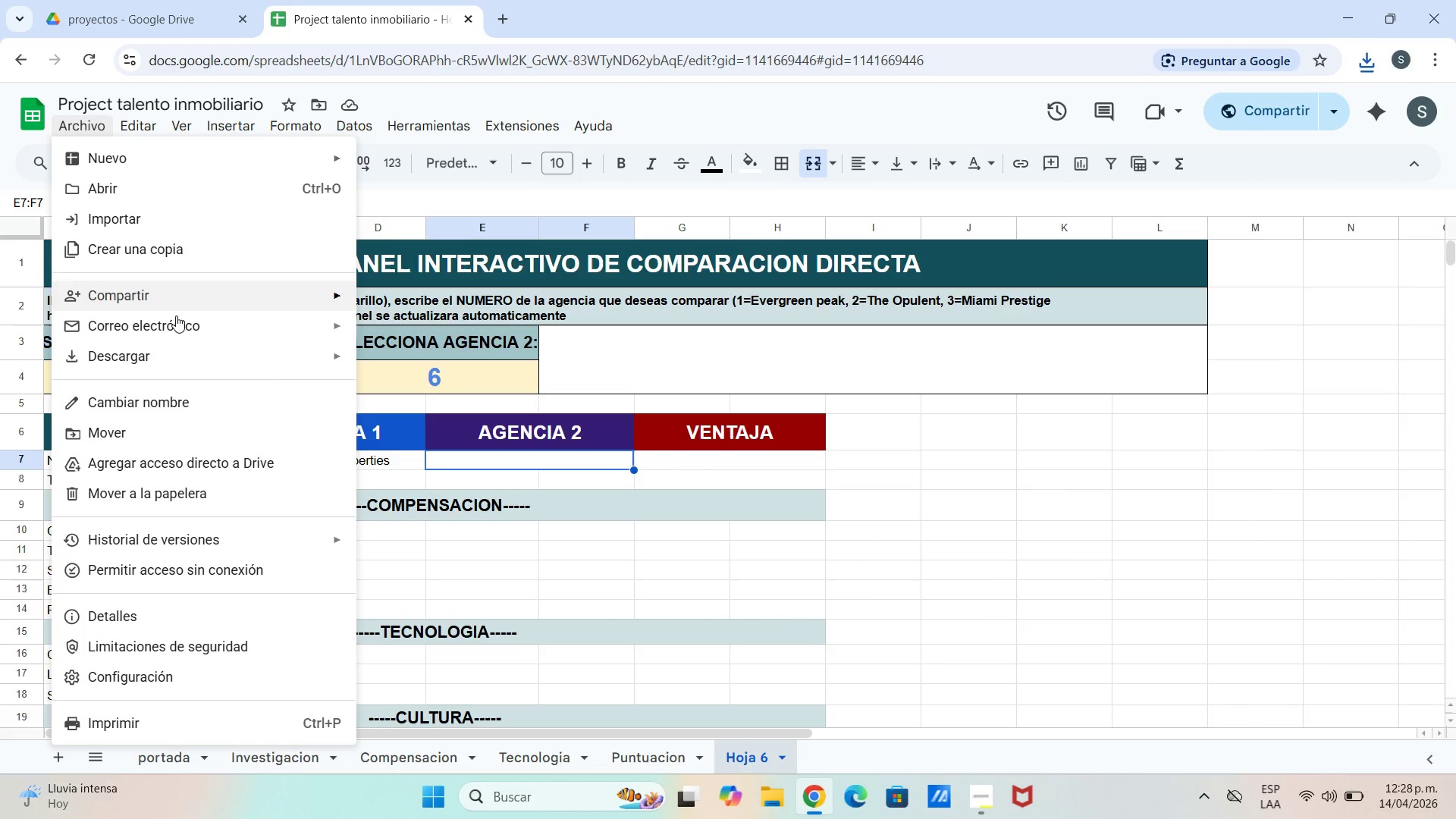 
left_click([182, 348])
 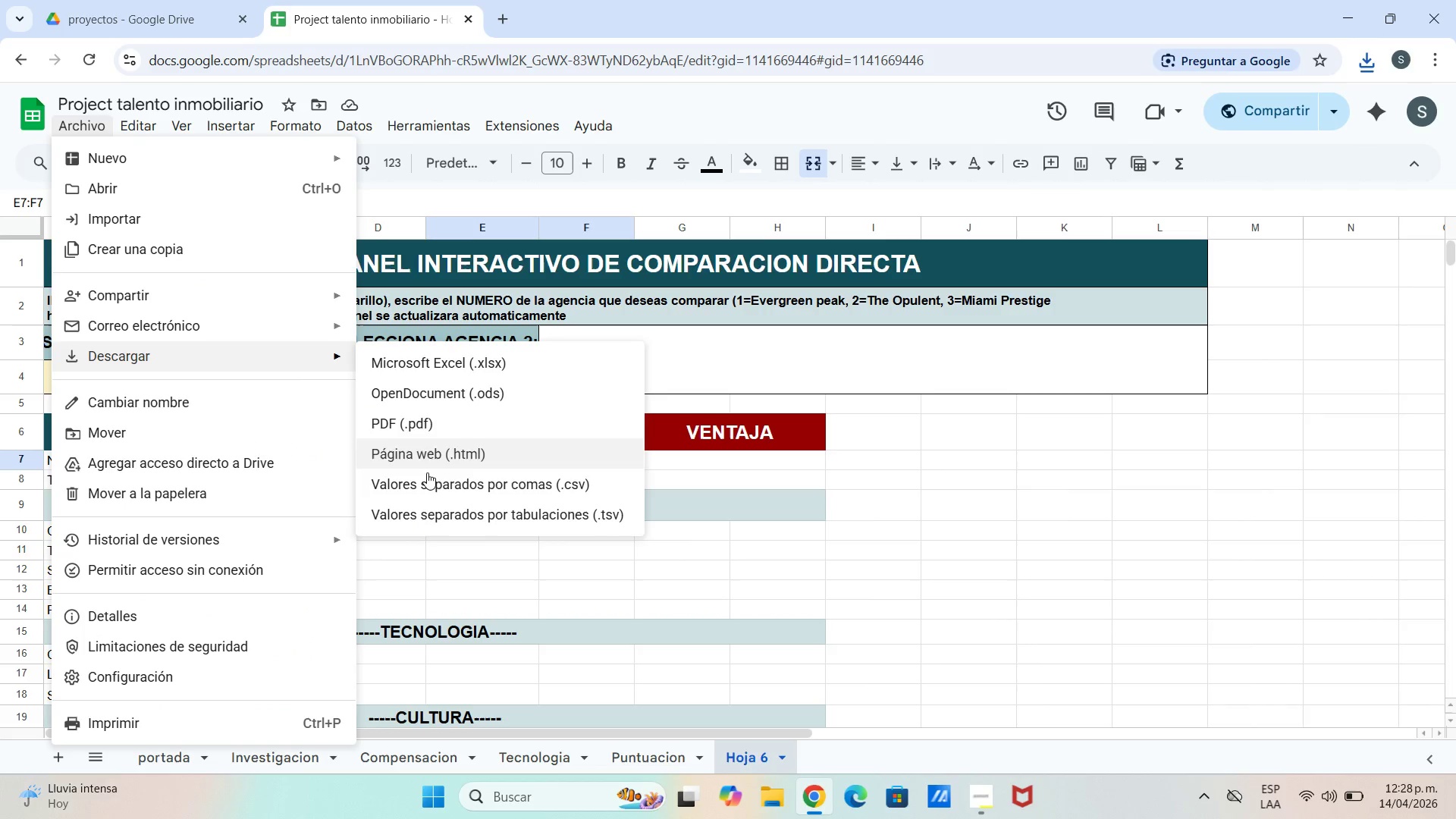 
wait(5.24)
 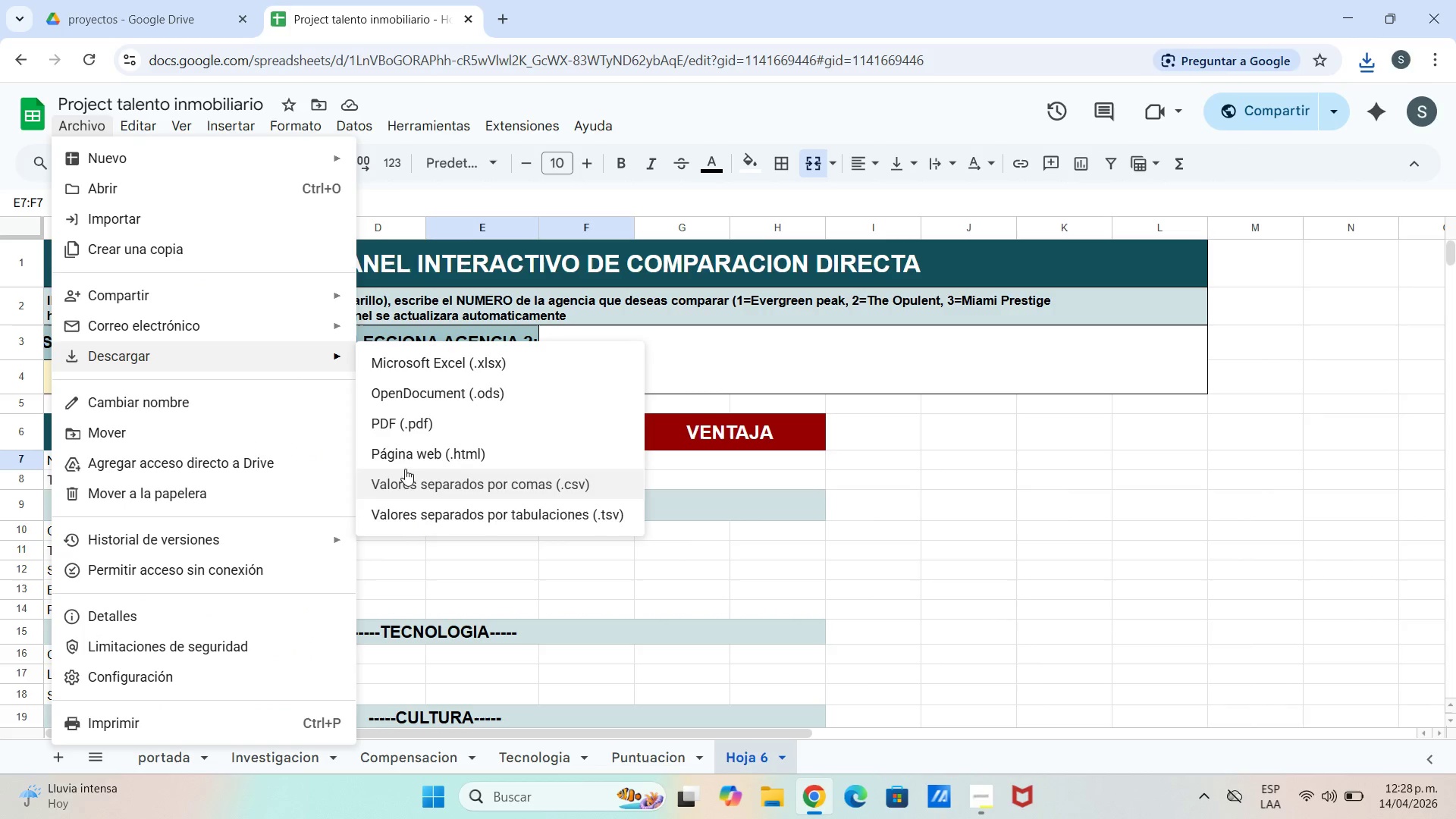 
left_click([435, 419])
 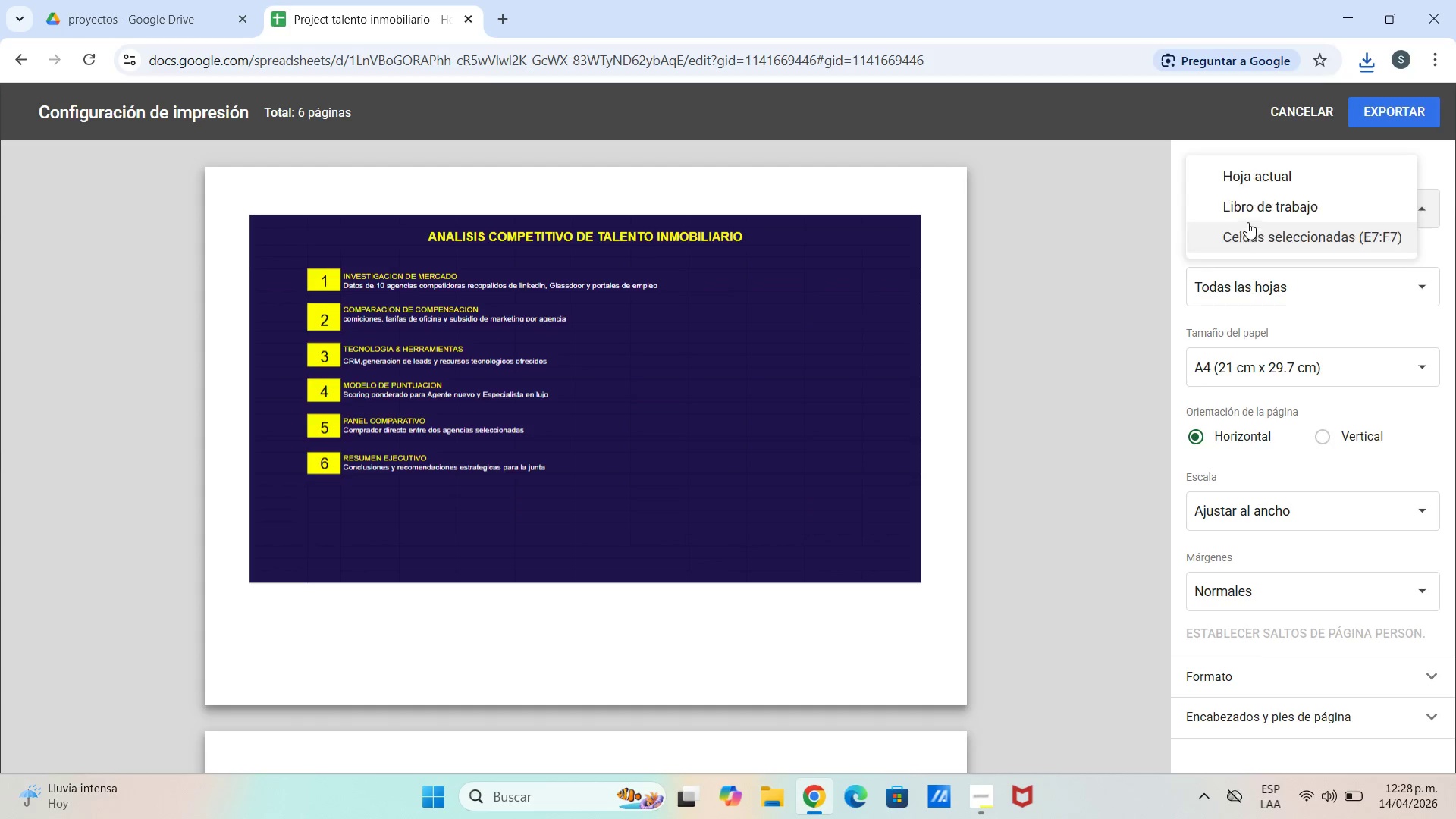 
left_click_drag(start_coordinate=[1255, 212], to_coordinate=[1255, 225])
 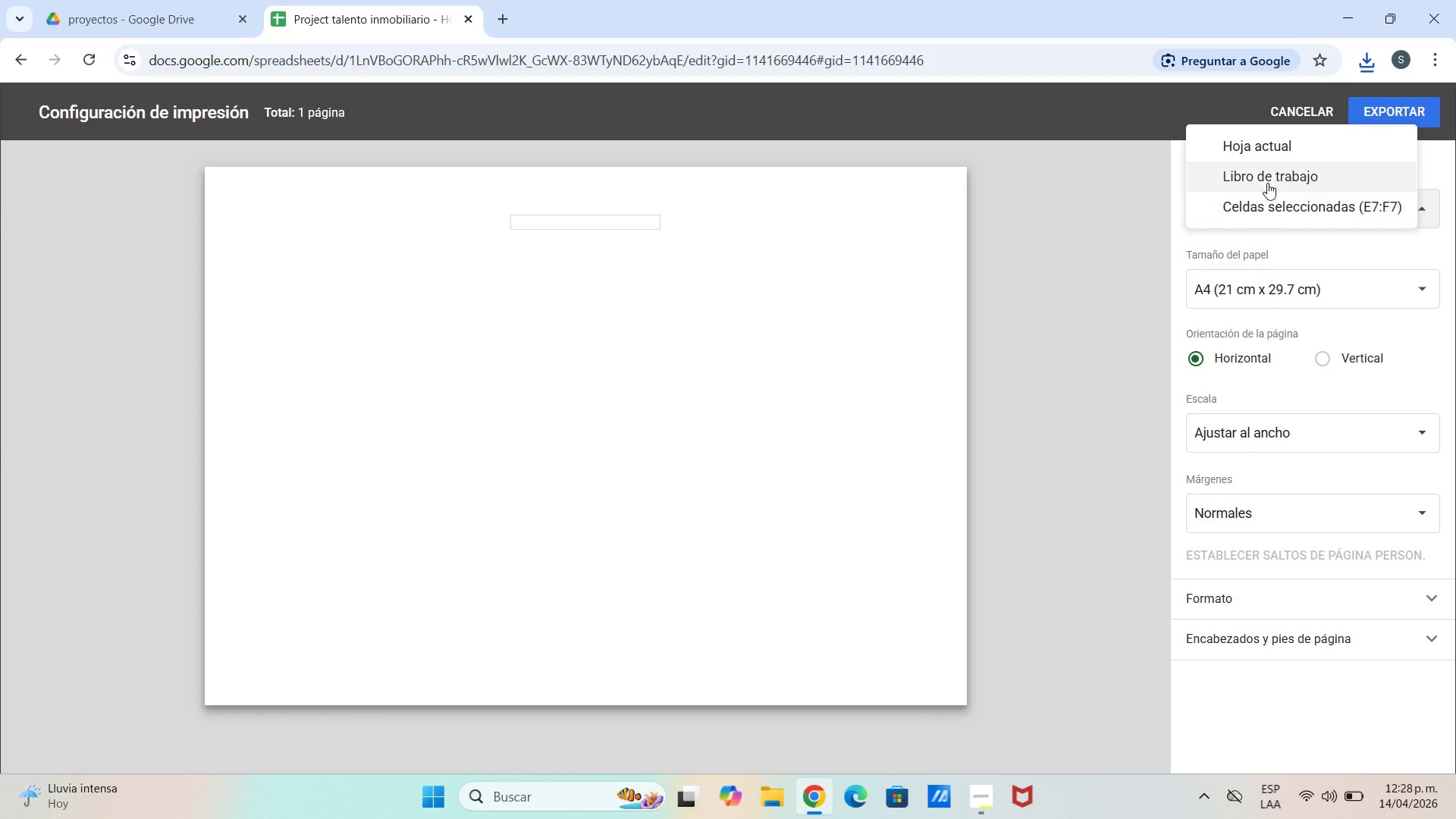 
left_click([1267, 176])
 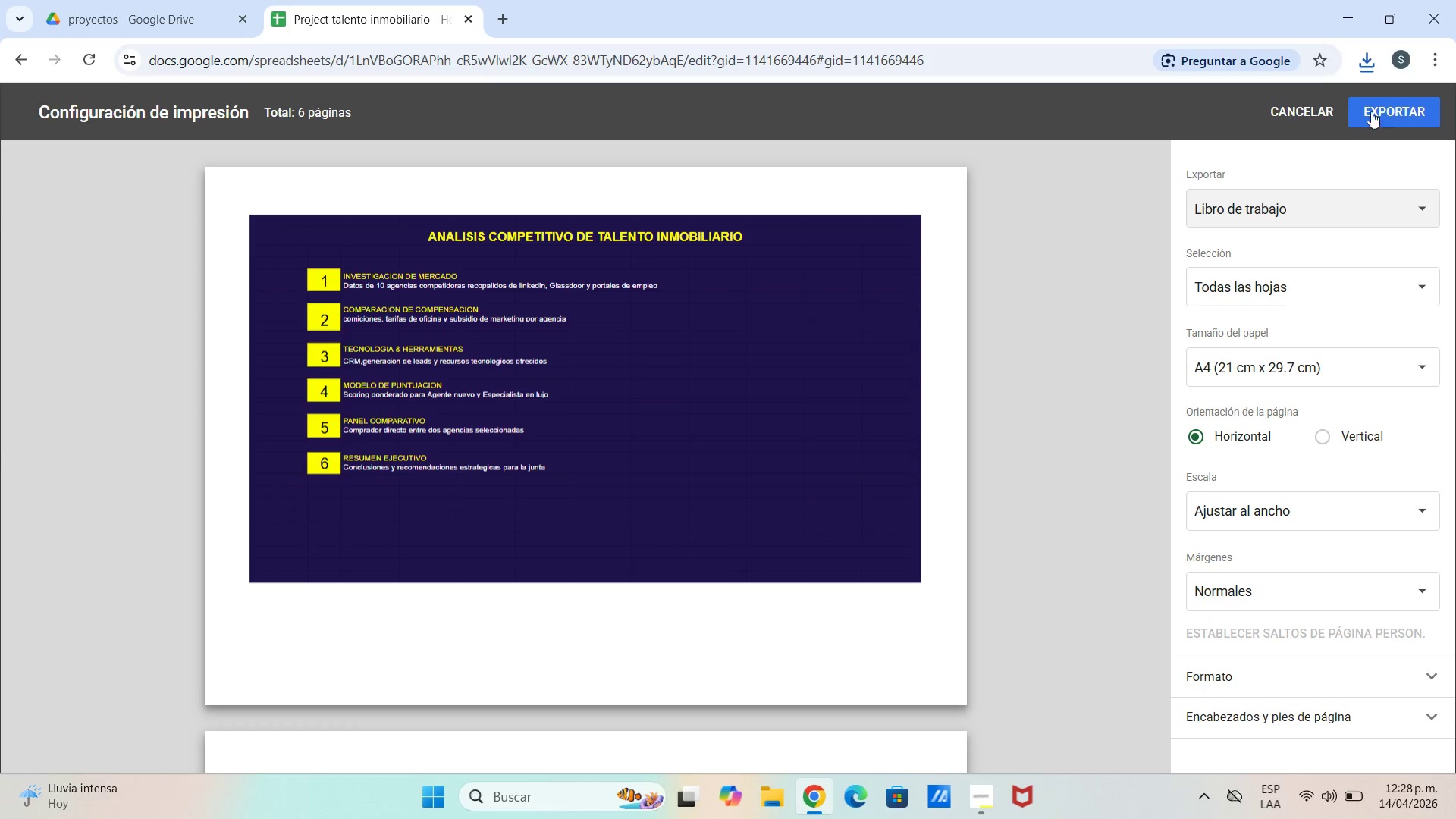 
left_click_drag(start_coordinate=[1378, 108], to_coordinate=[1379, 112])
 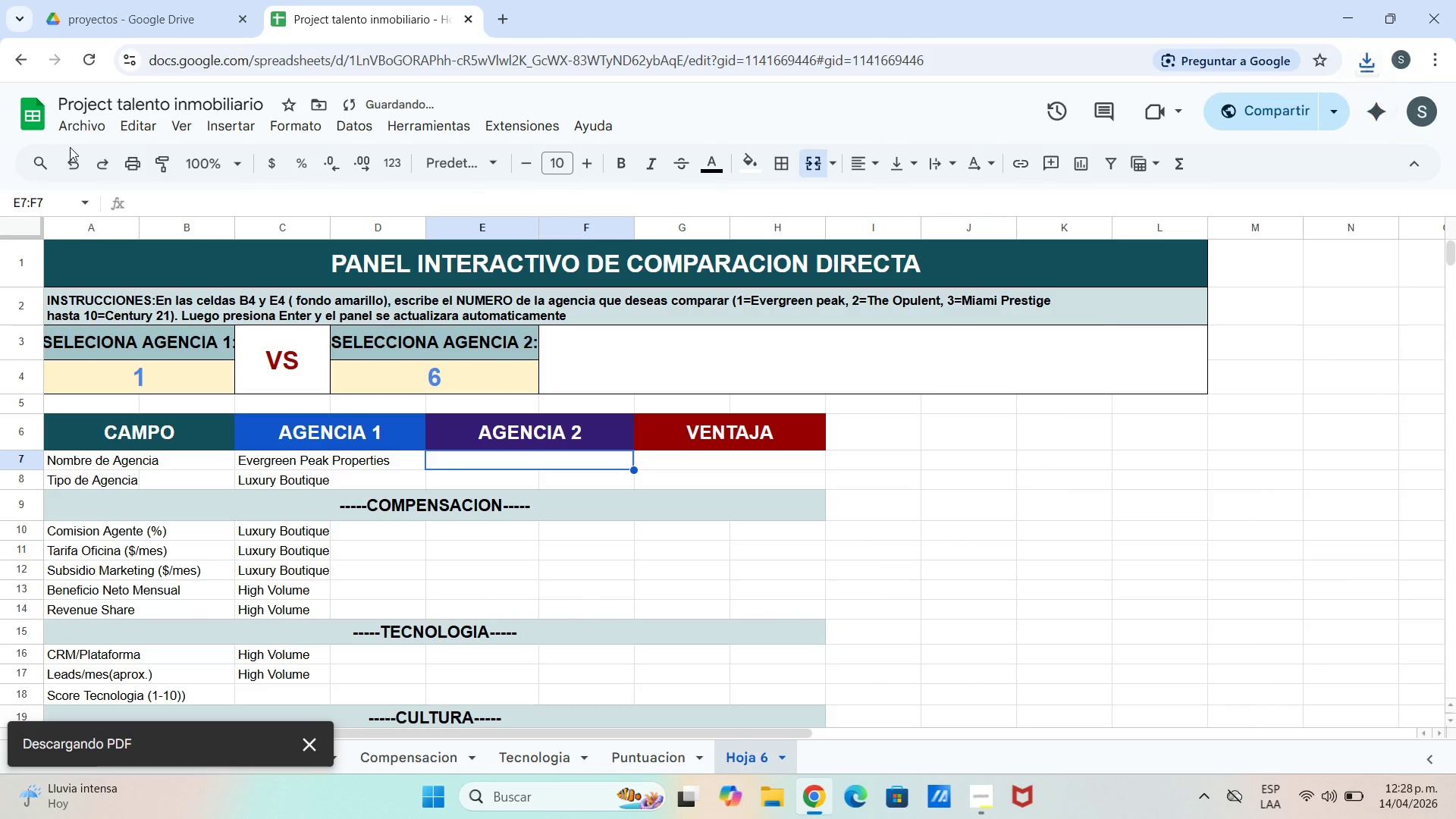 
left_click_drag(start_coordinate=[82, 130], to_coordinate=[89, 130])
 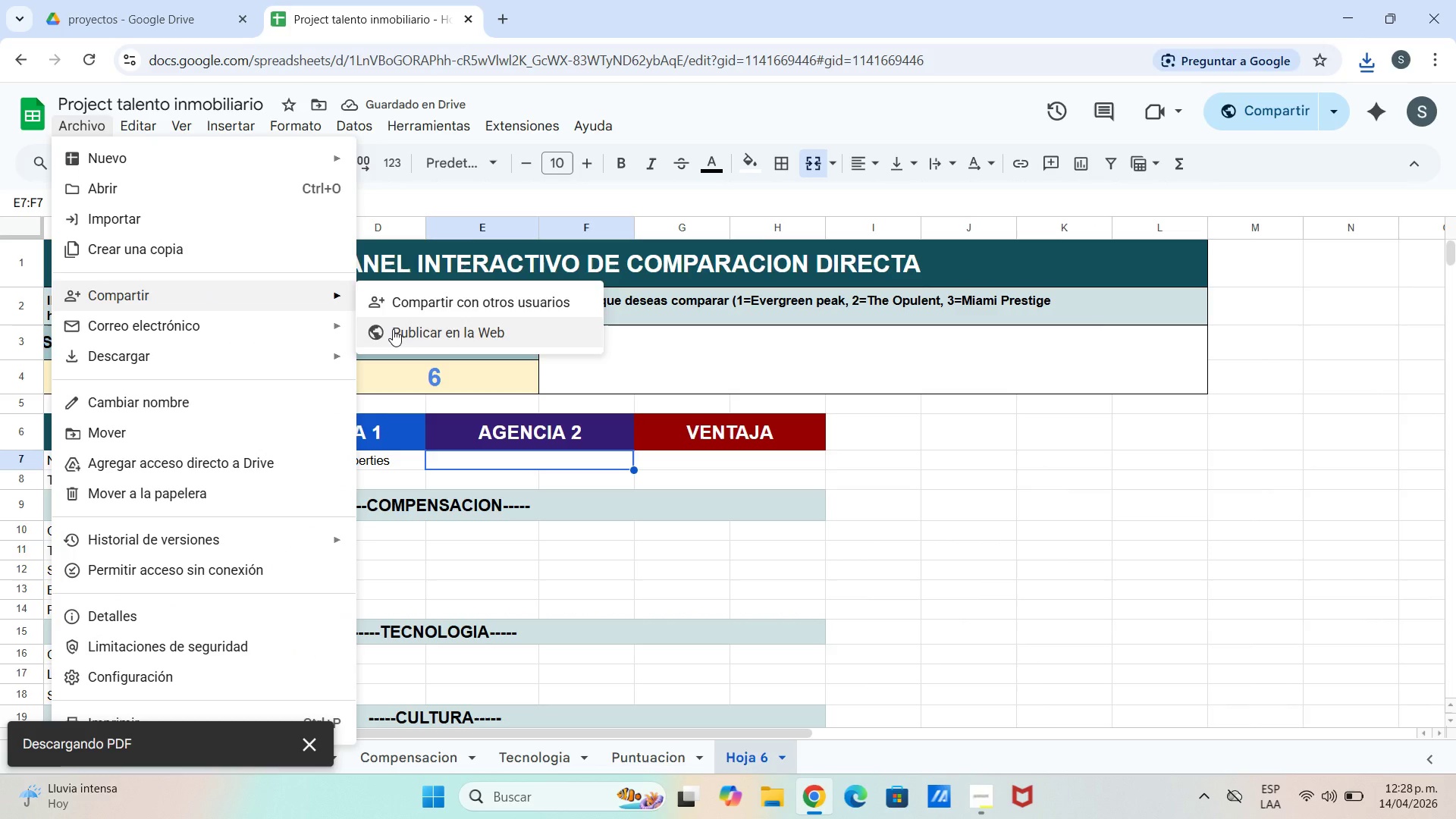 